 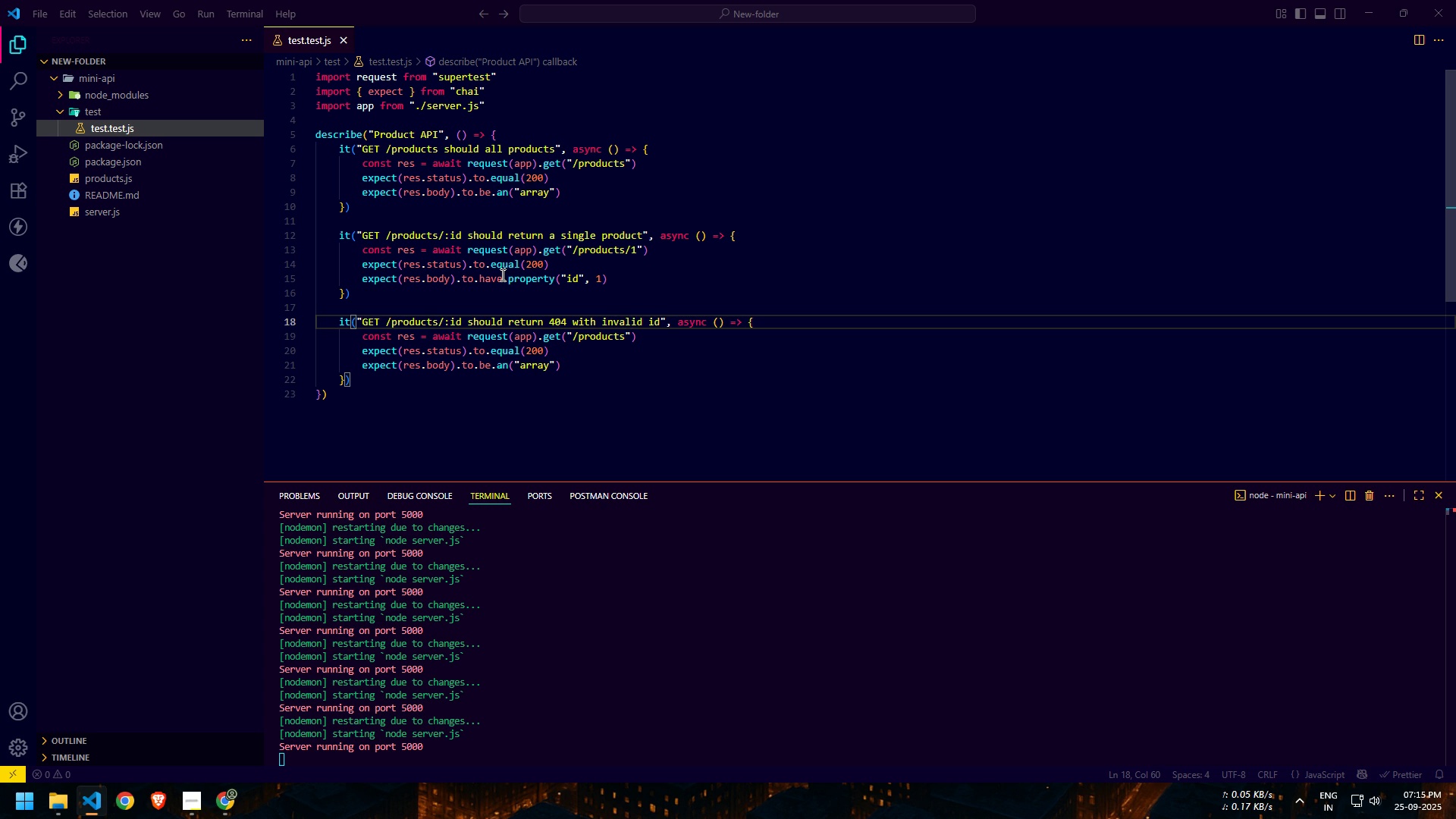 
key(ArrowDown)
 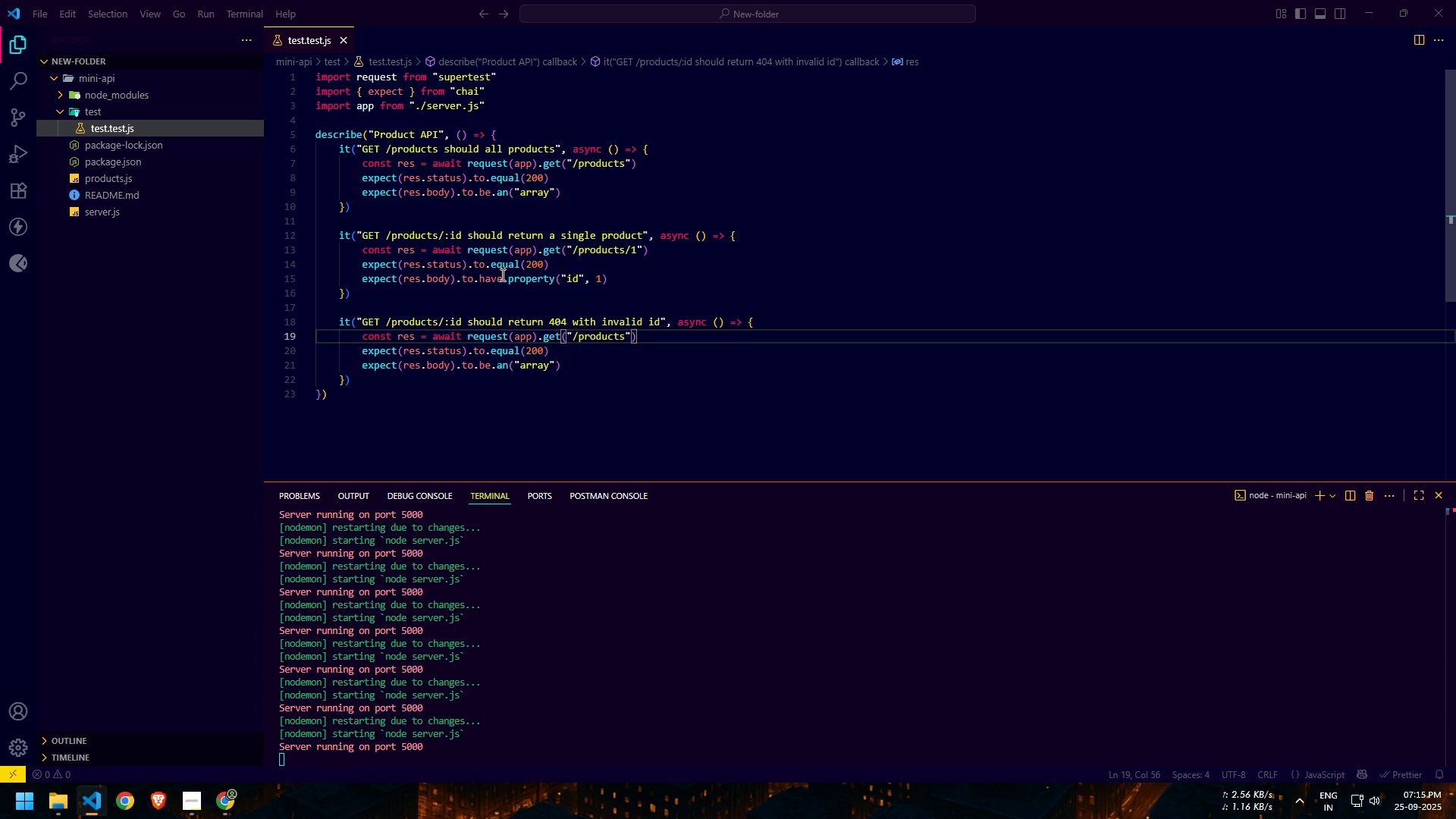 
key(ArrowLeft)
 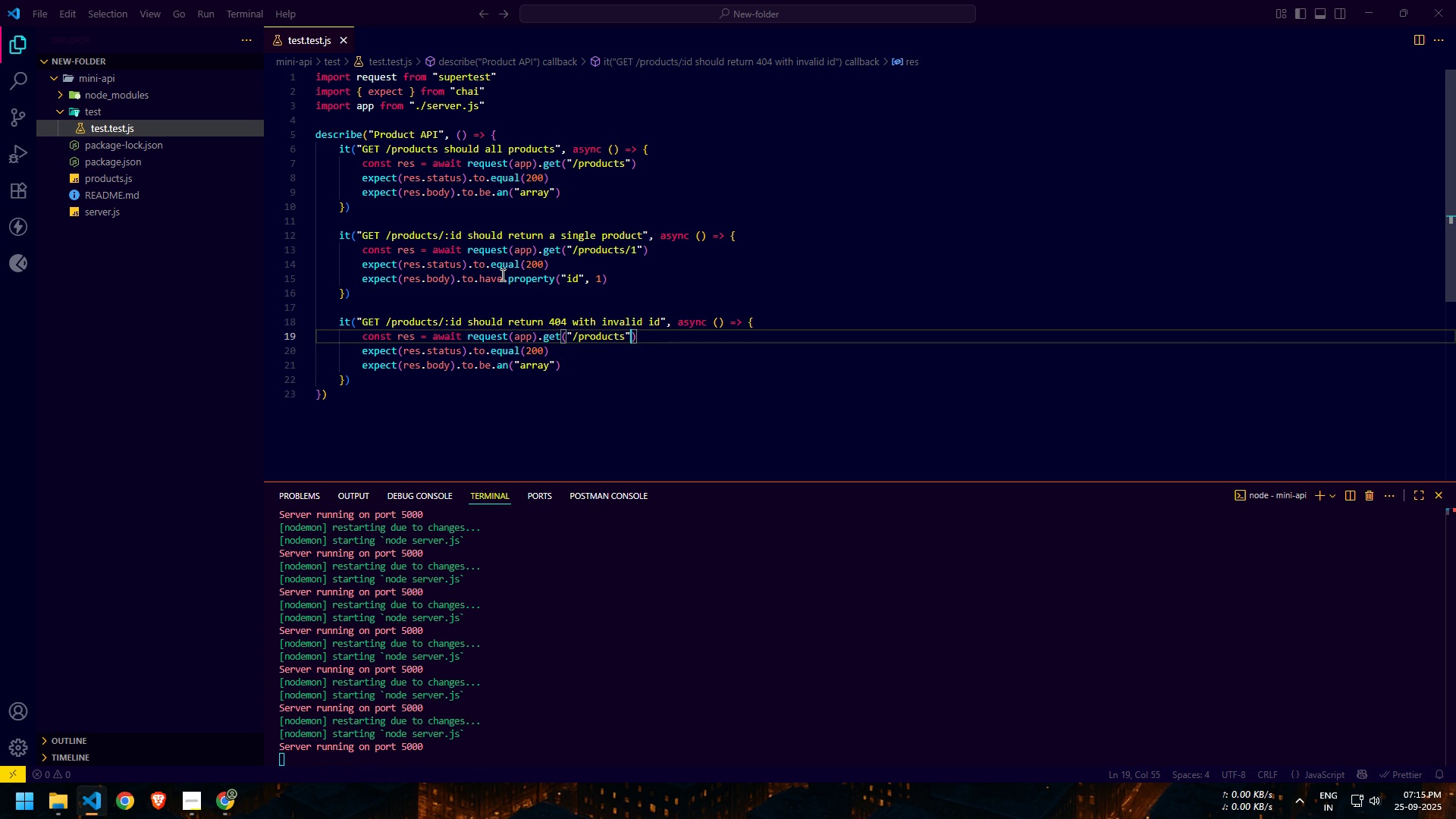 
key(ArrowLeft)
 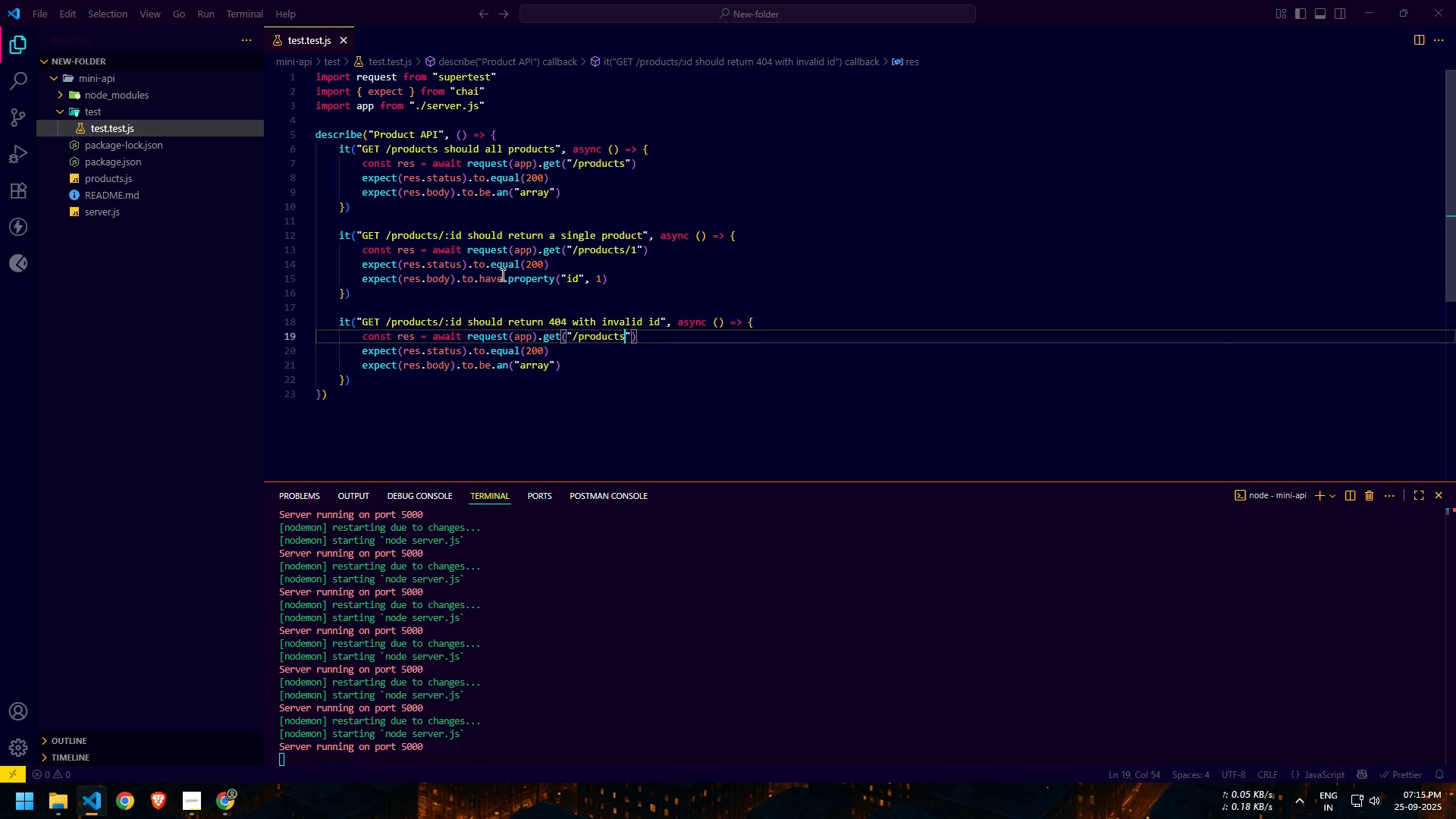 
type(/999)
 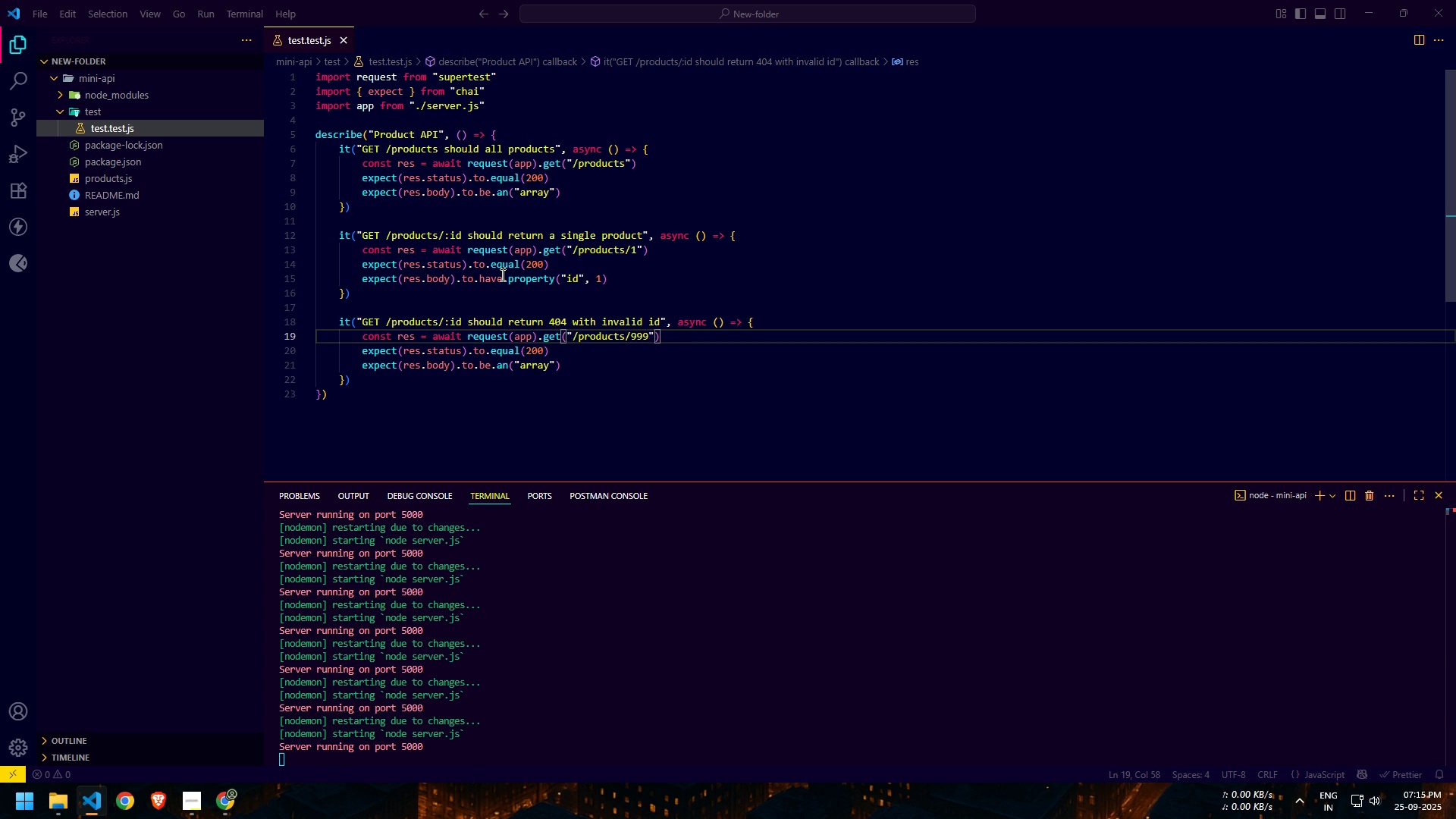 
key(ArrowDown)
 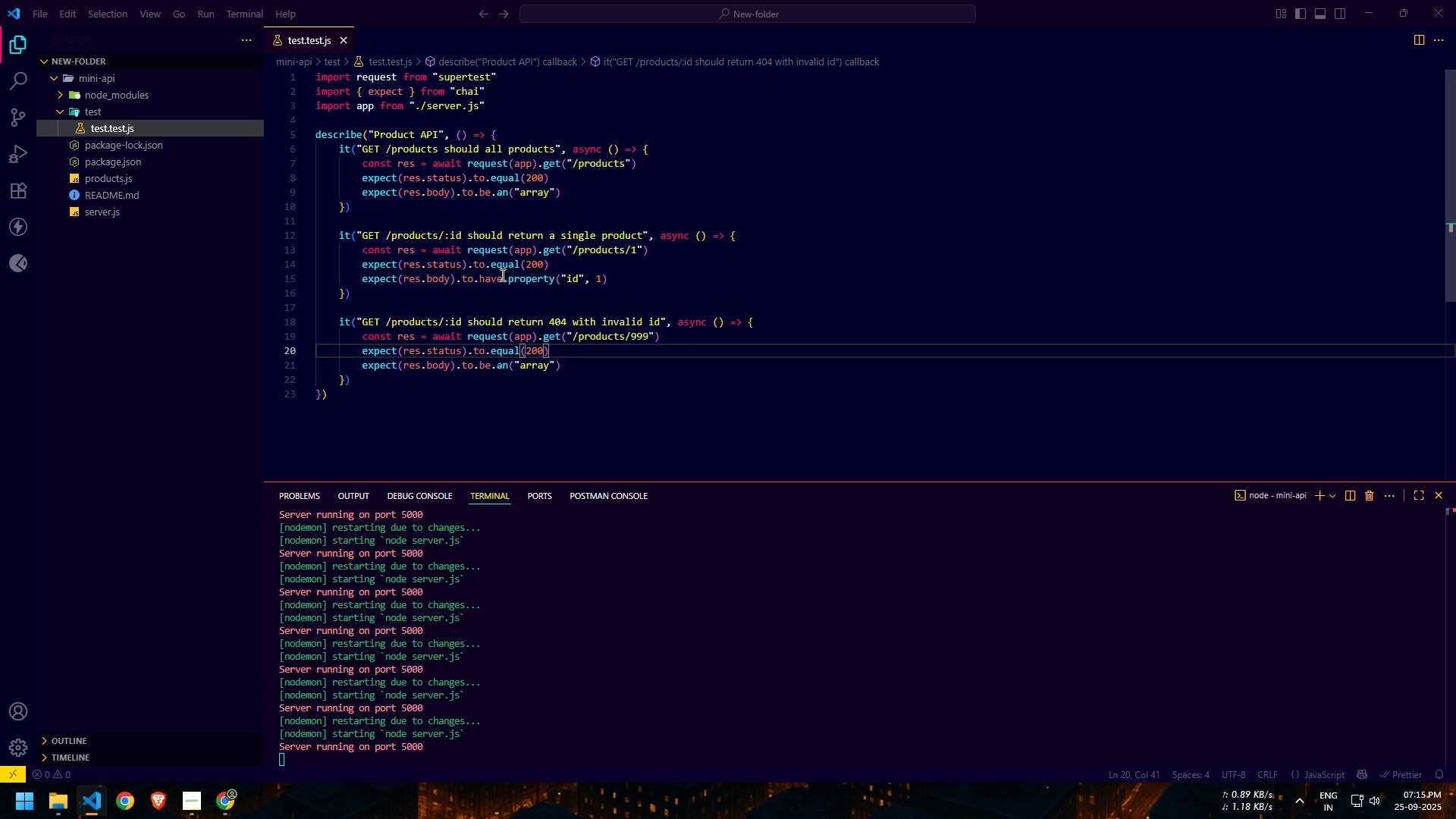 
key(ArrowLeft)